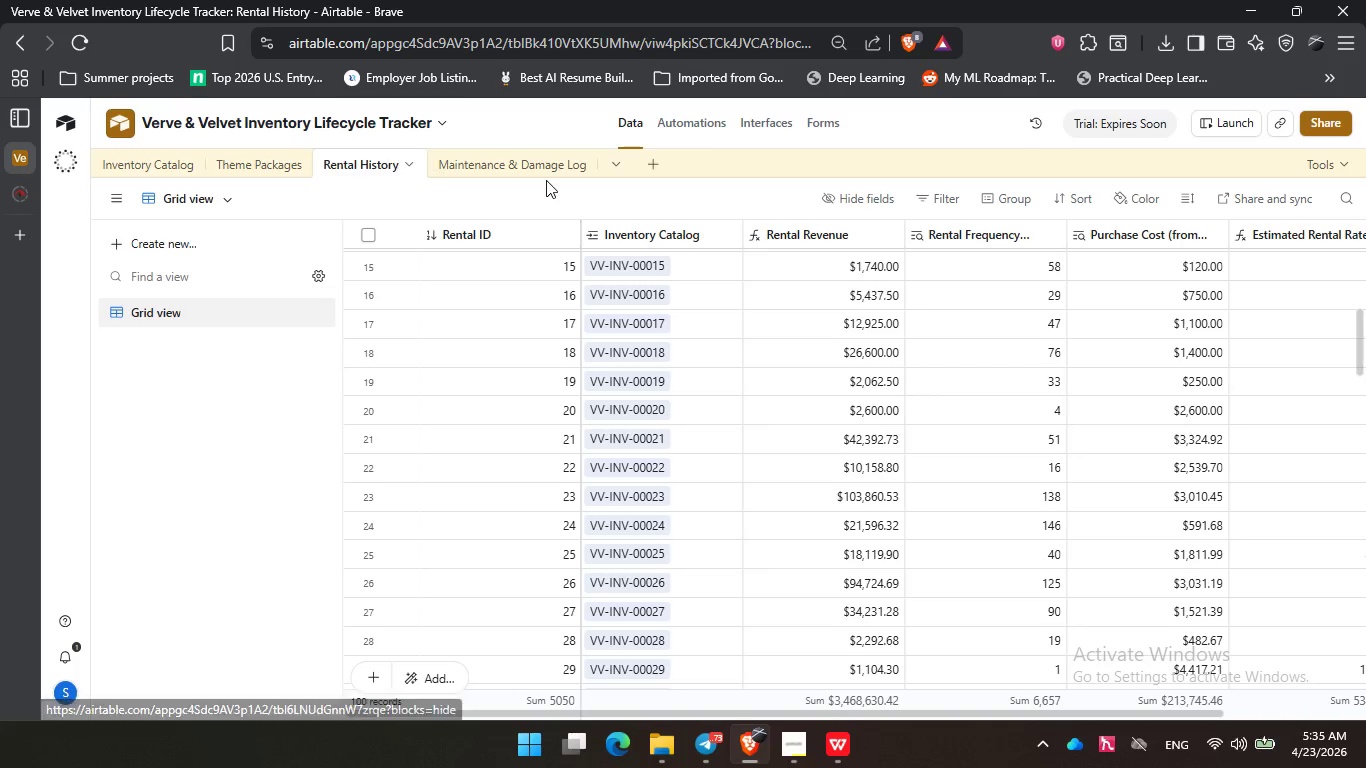 
scroll: coordinate [790, 469], scroll_direction: down, amount: 15.0
 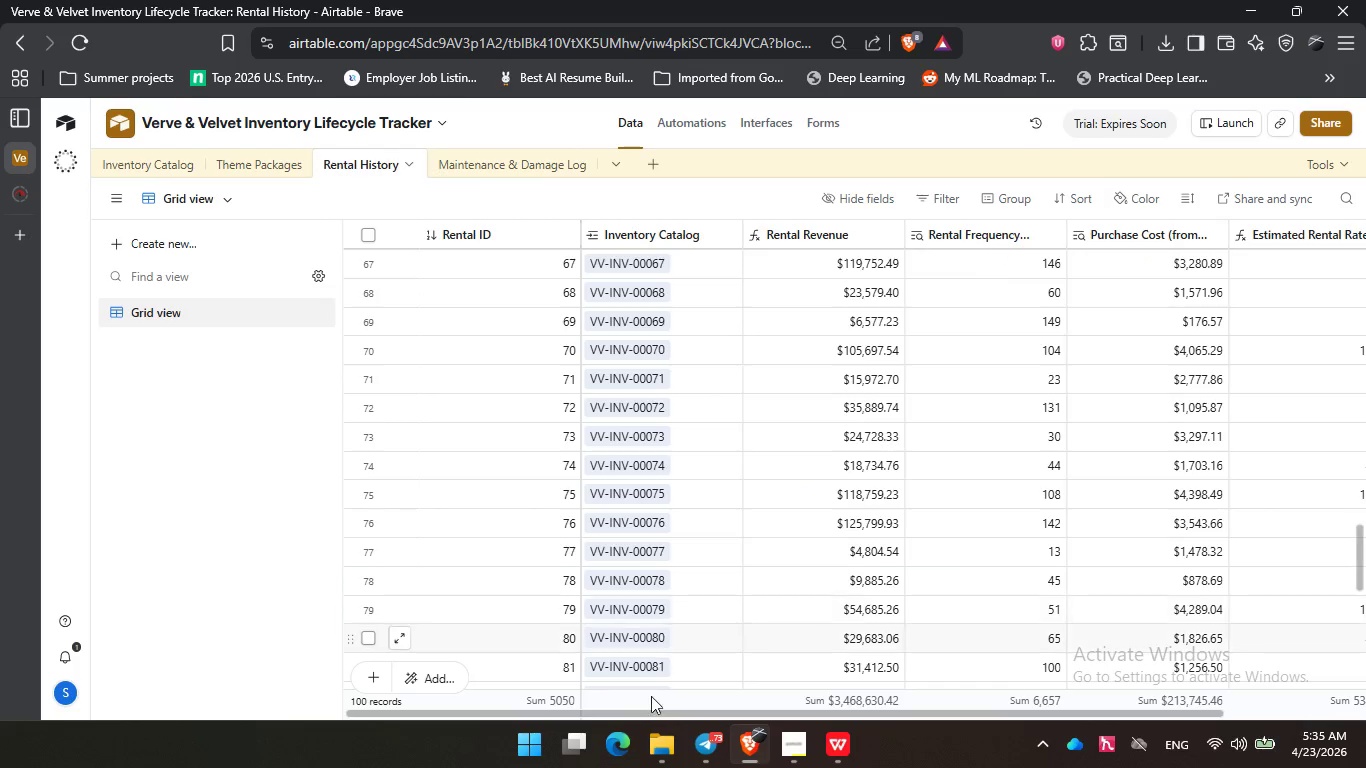 
left_click_drag(start_coordinate=[635, 714], to_coordinate=[987, 719])
 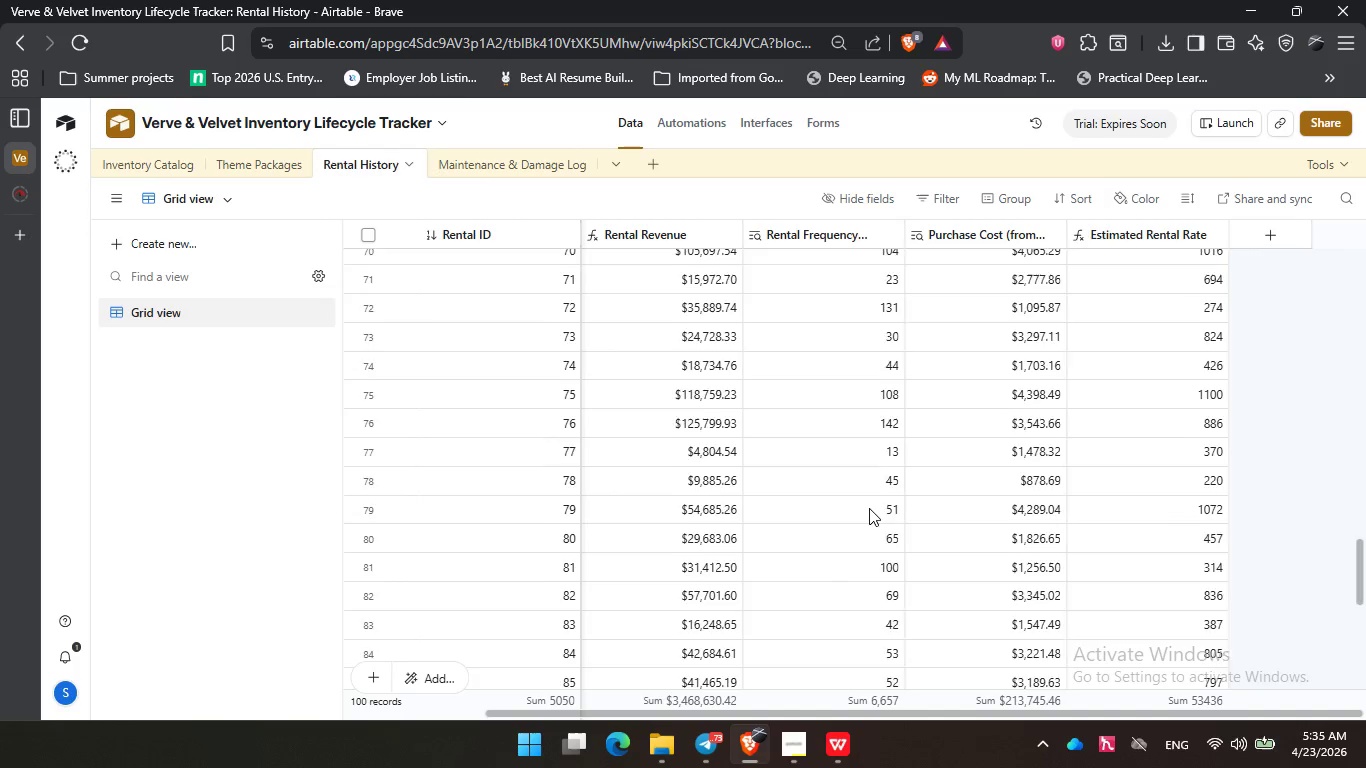 
scroll: coordinate [869, 508], scroll_direction: down, amount: 10.0
 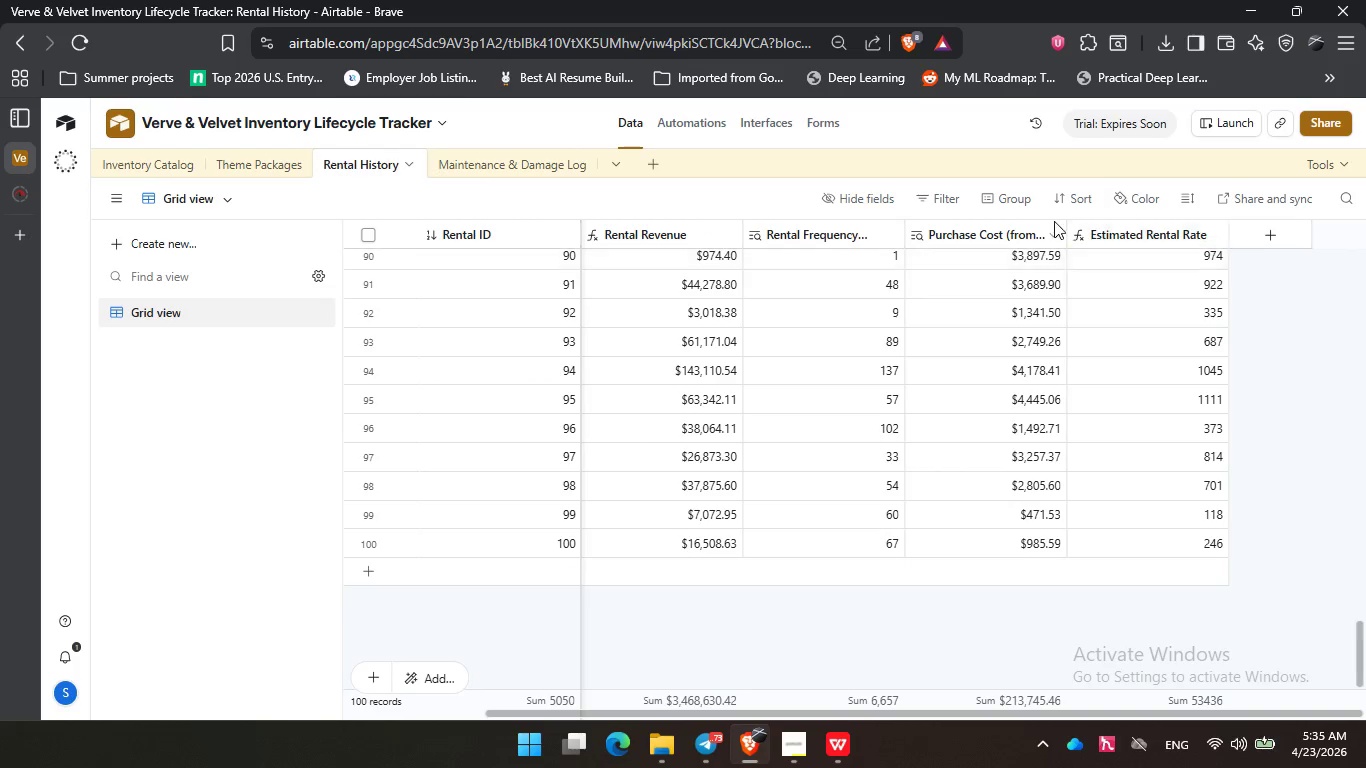 
scroll: coordinate [1162, 329], scroll_direction: up, amount: 4.0
 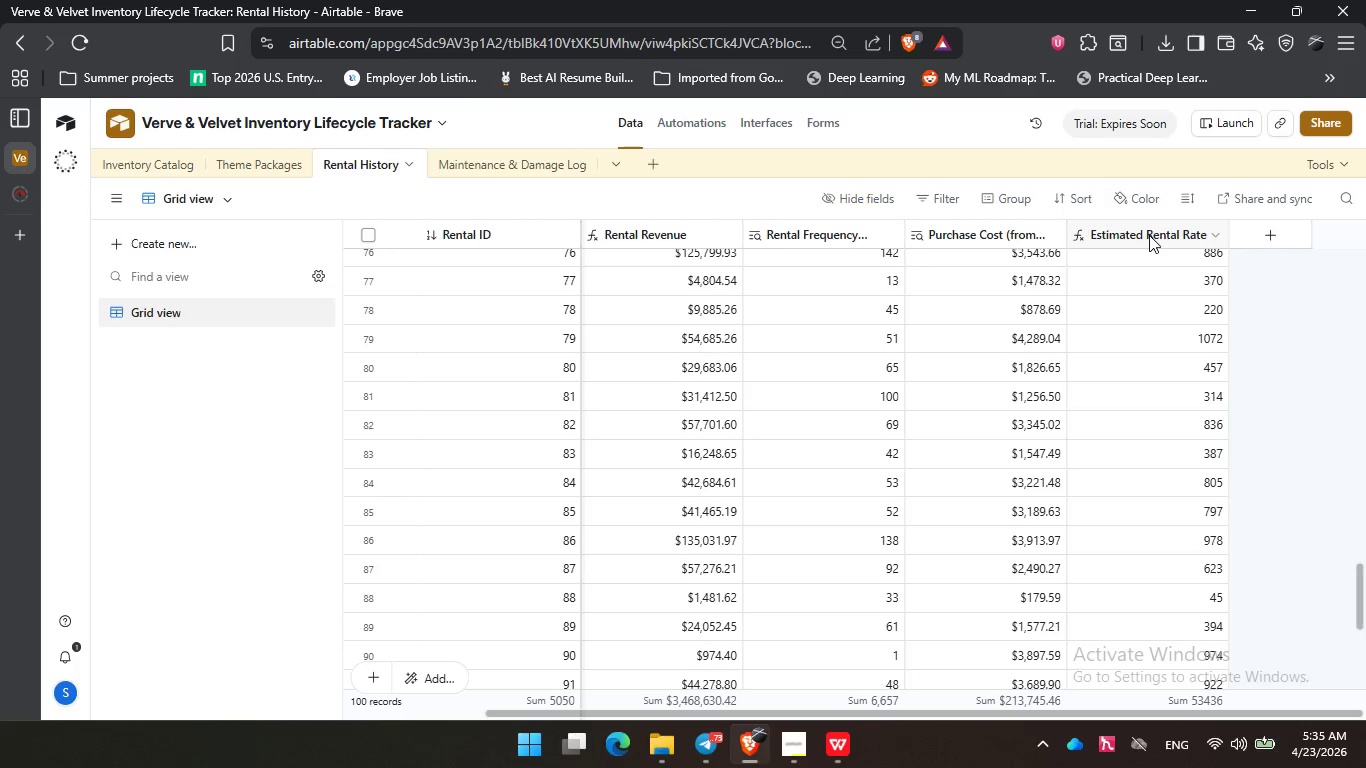 
double_click([1150, 235])
 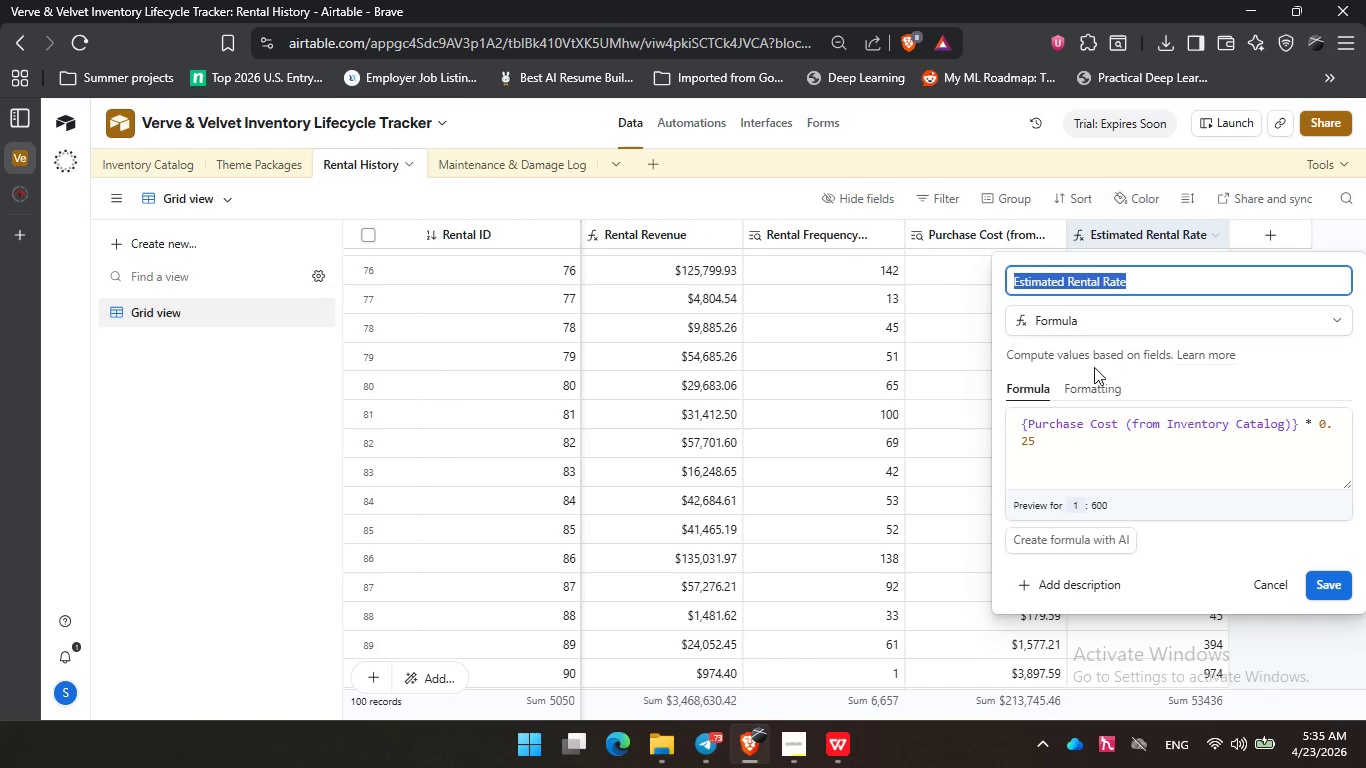 
left_click([1095, 380])
 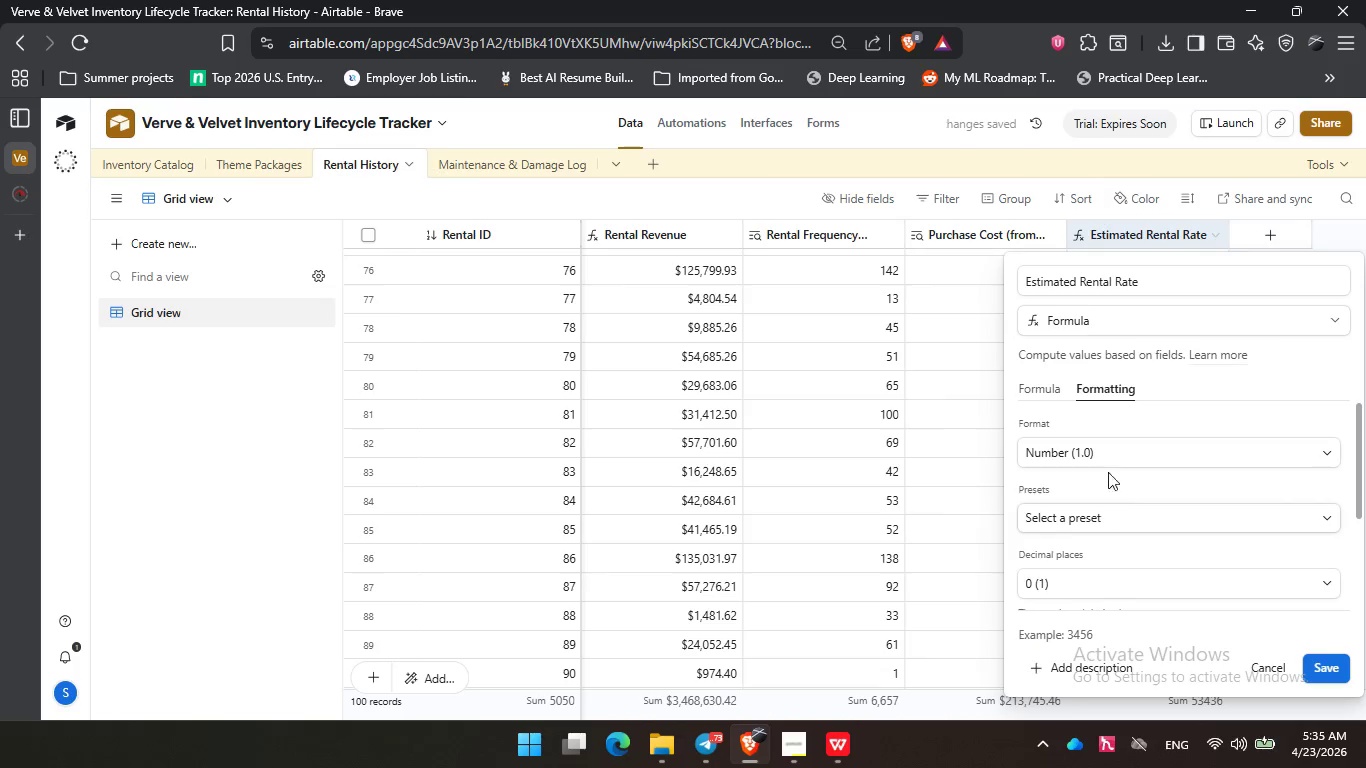 
left_click([1107, 450])
 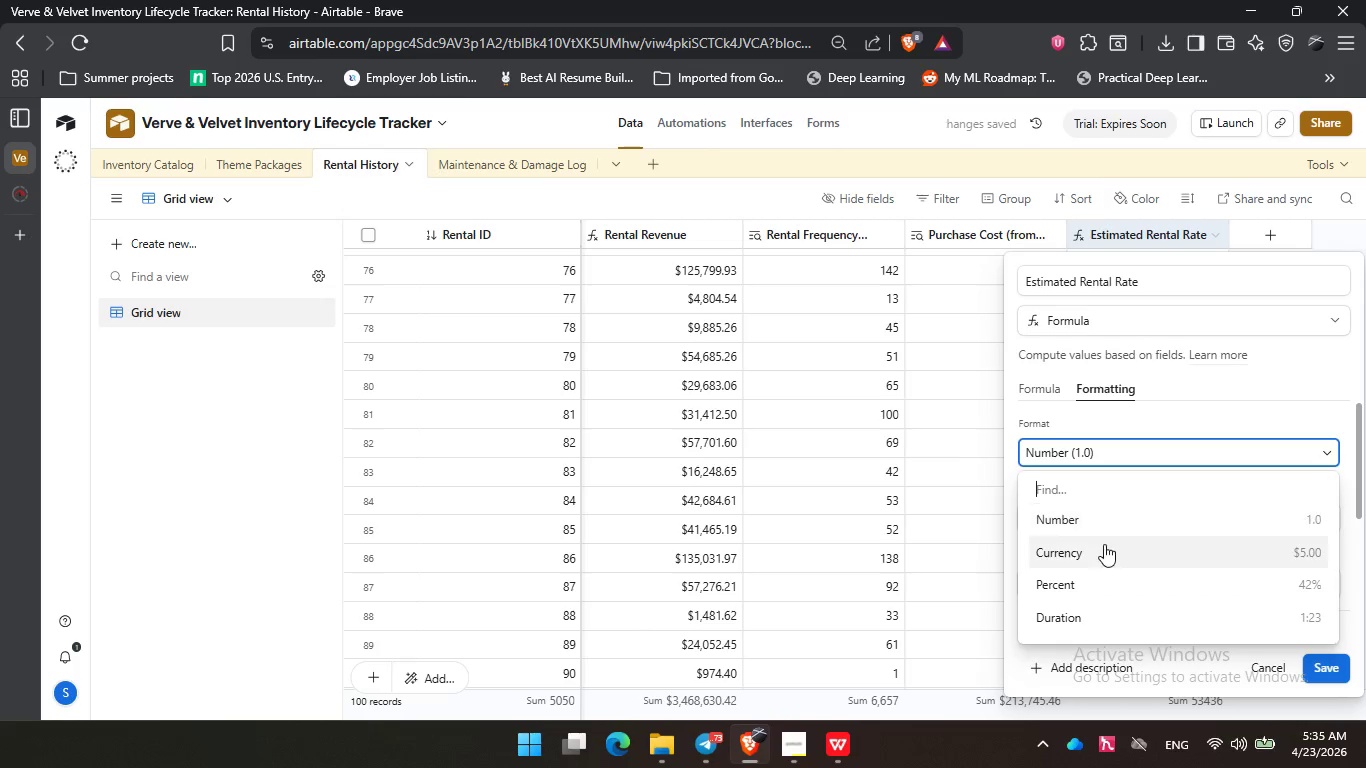 
left_click([1104, 545])
 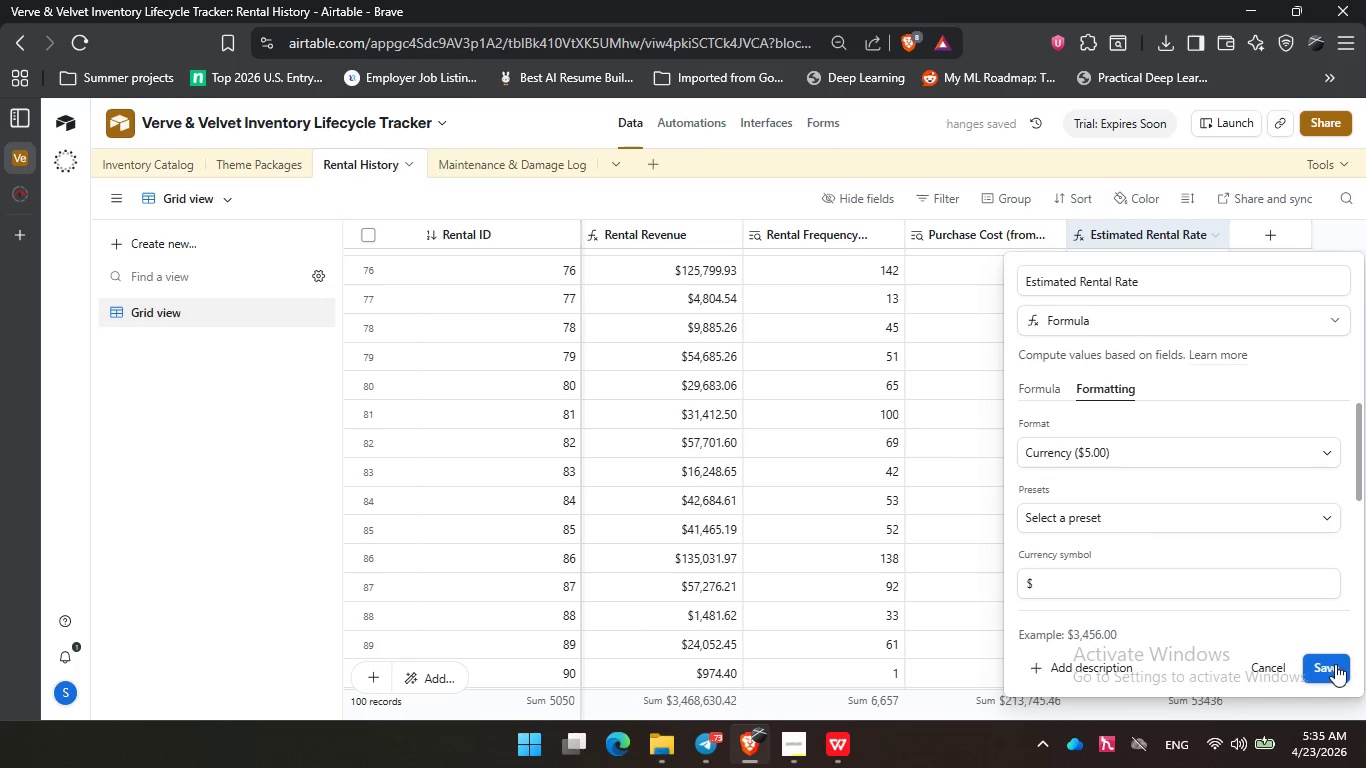 
left_click([1335, 664])
 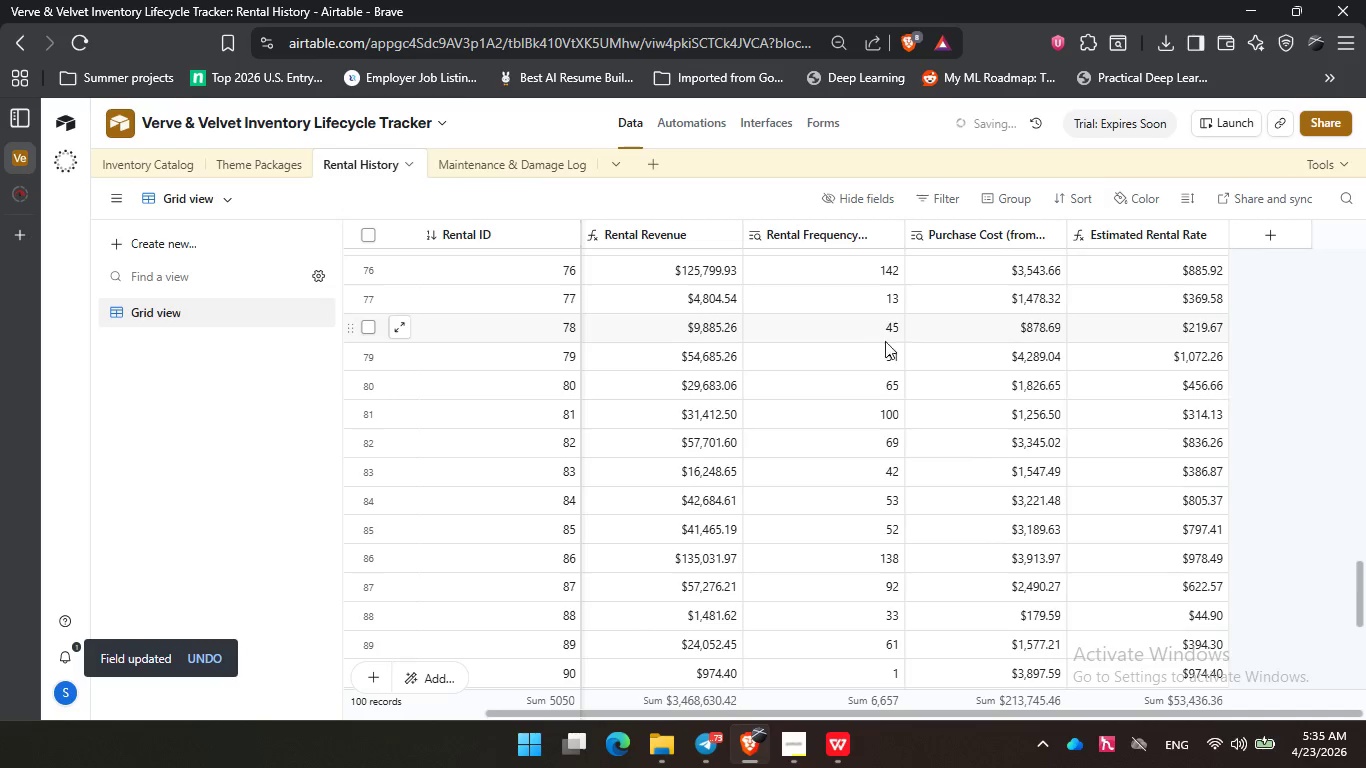 
scroll: coordinate [971, 403], scroll_direction: up, amount: 26.0
 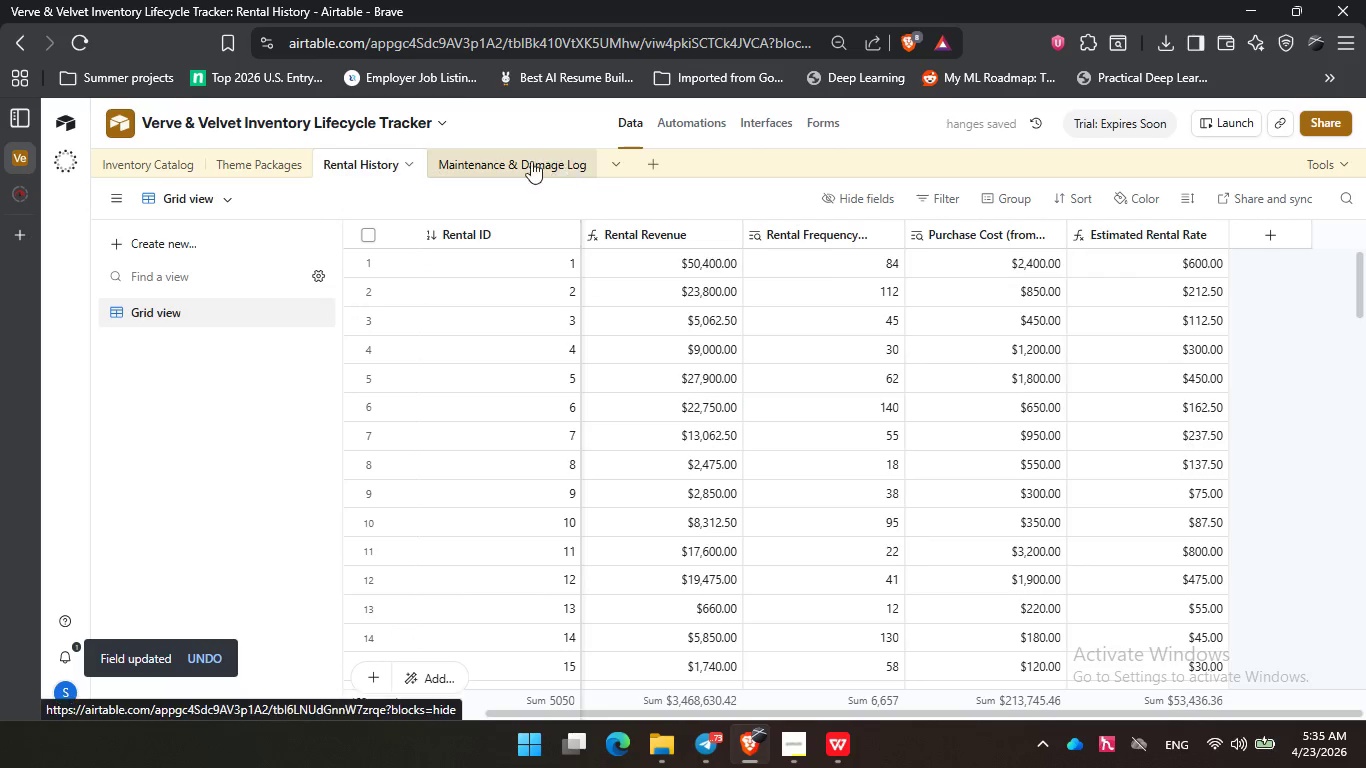 
left_click([525, 160])
 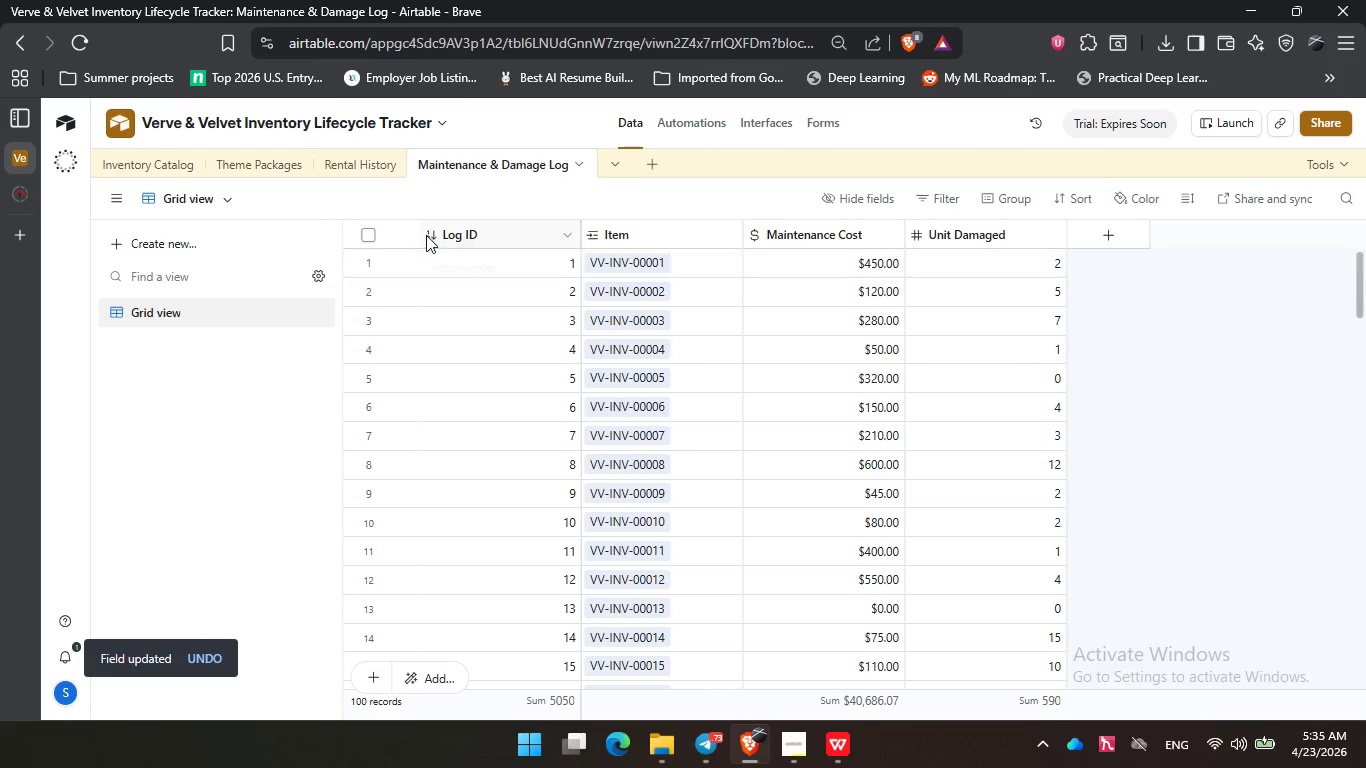 
wait(5.58)
 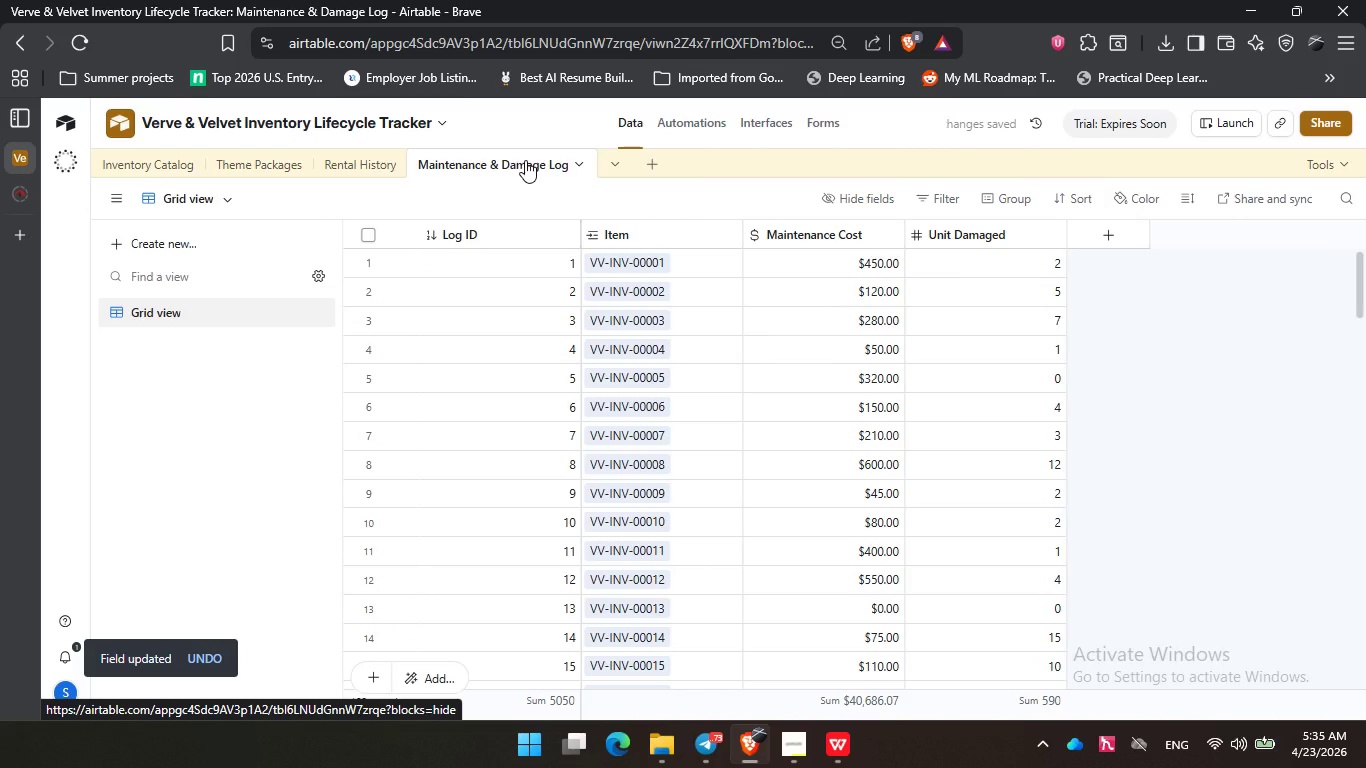 
left_click([762, 132])
 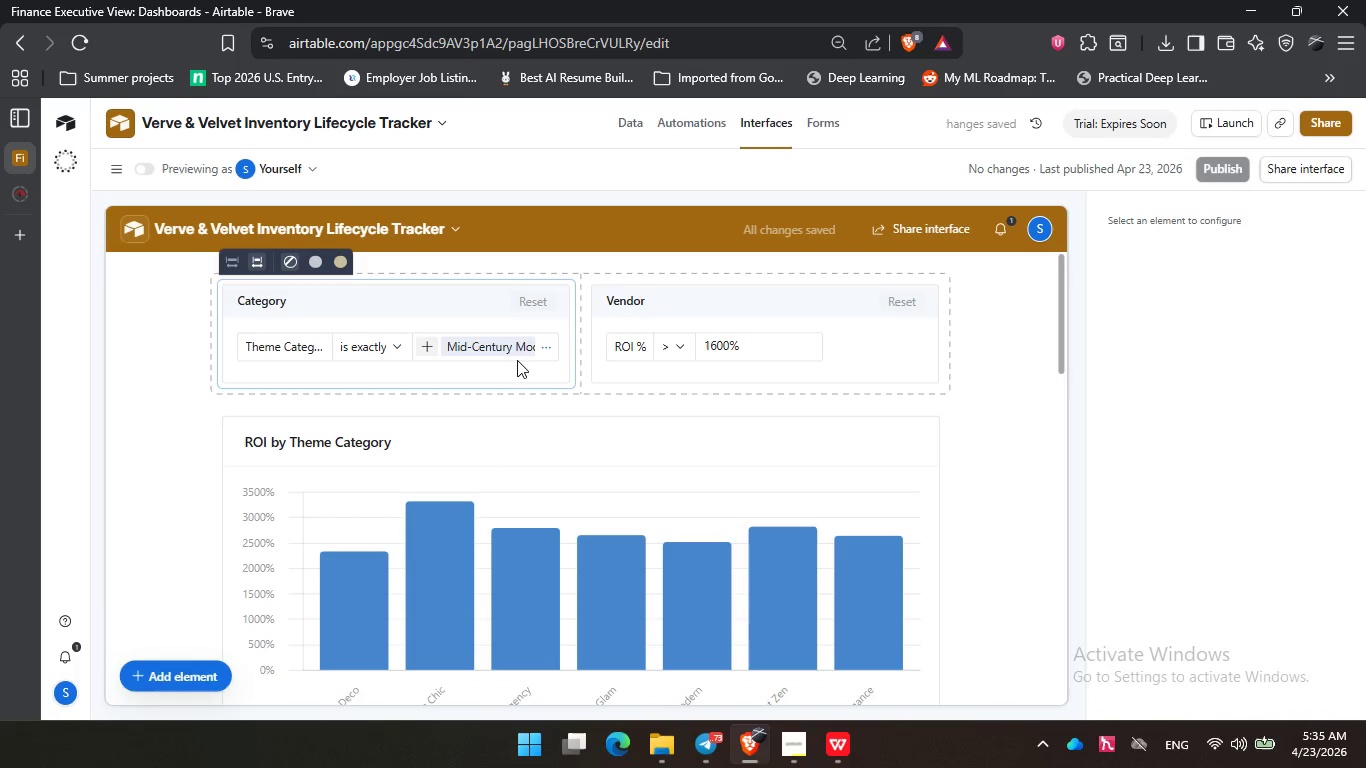 
scroll: coordinate [514, 438], scroll_direction: down, amount: 9.0
 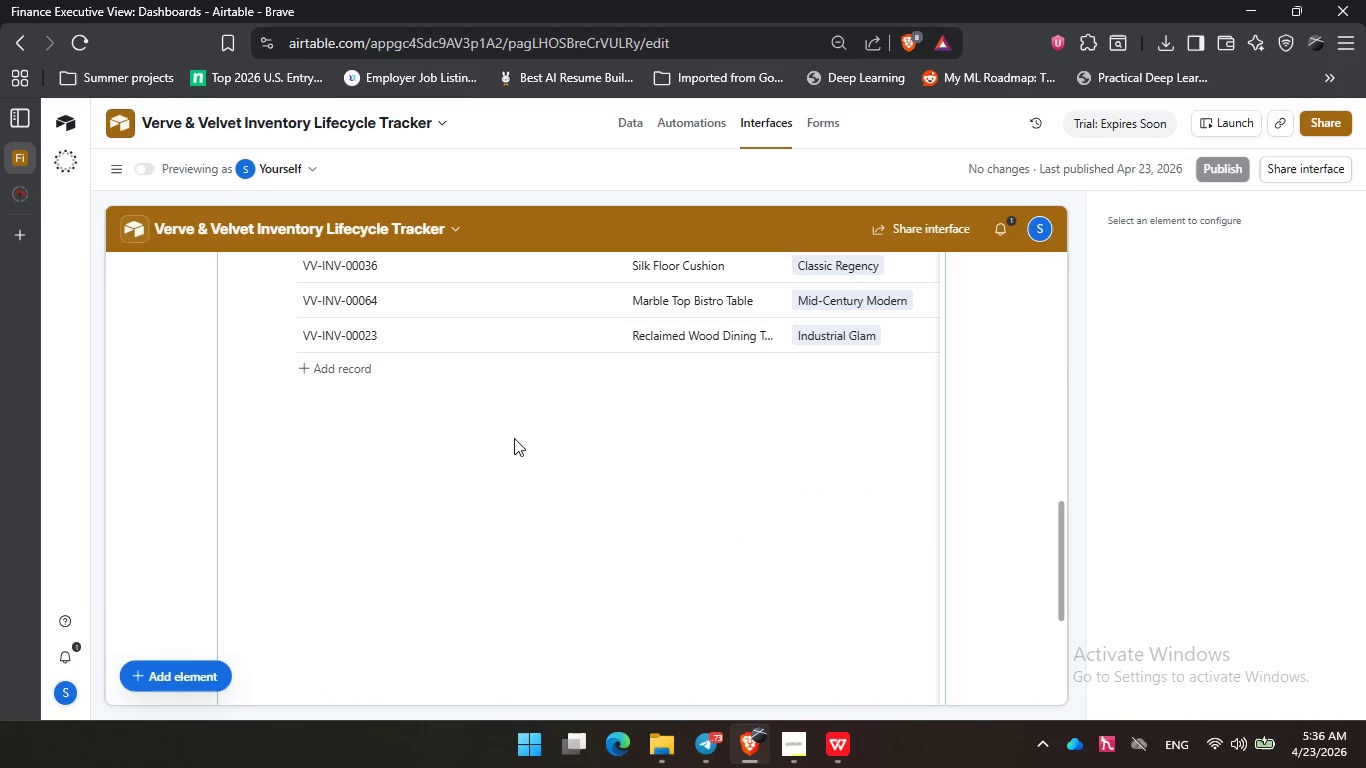 
scroll: coordinate [514, 438], scroll_direction: up, amount: 14.0
 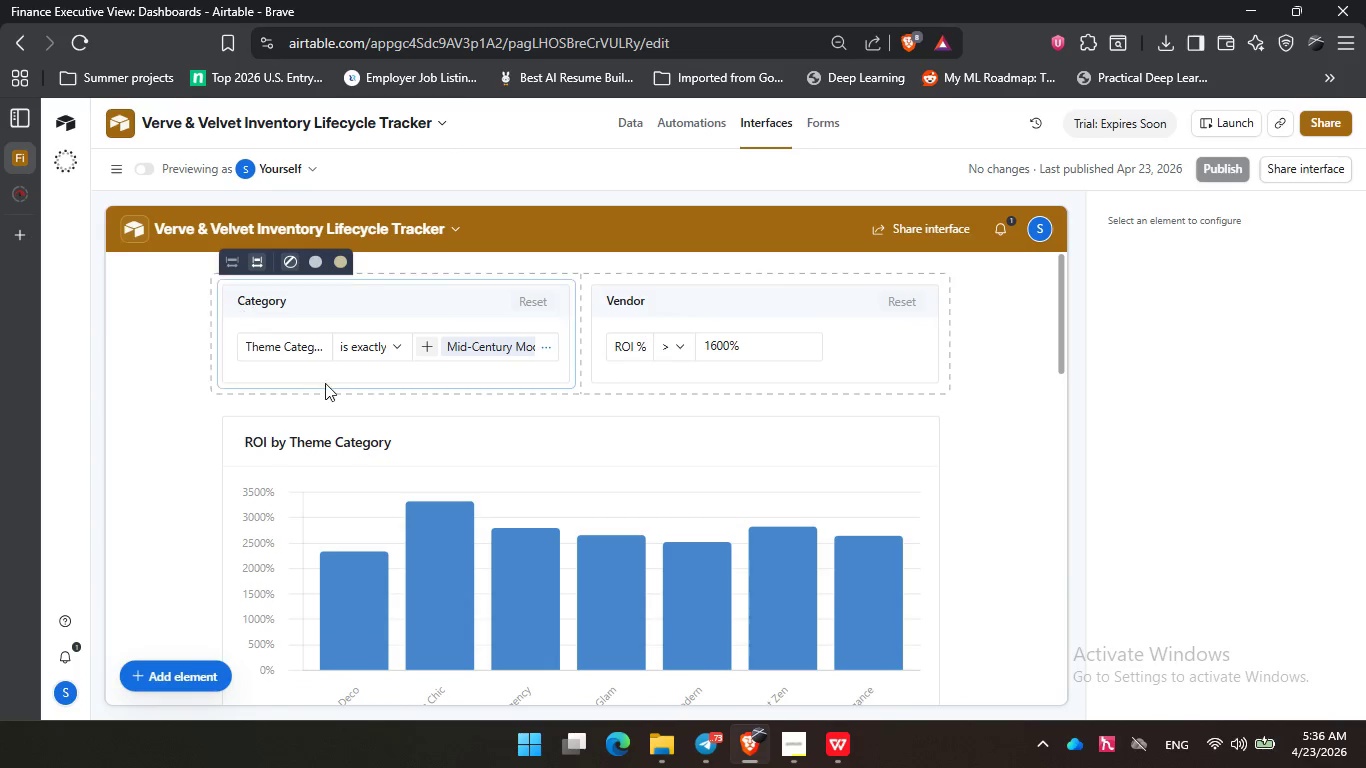 
left_click([796, 757])